 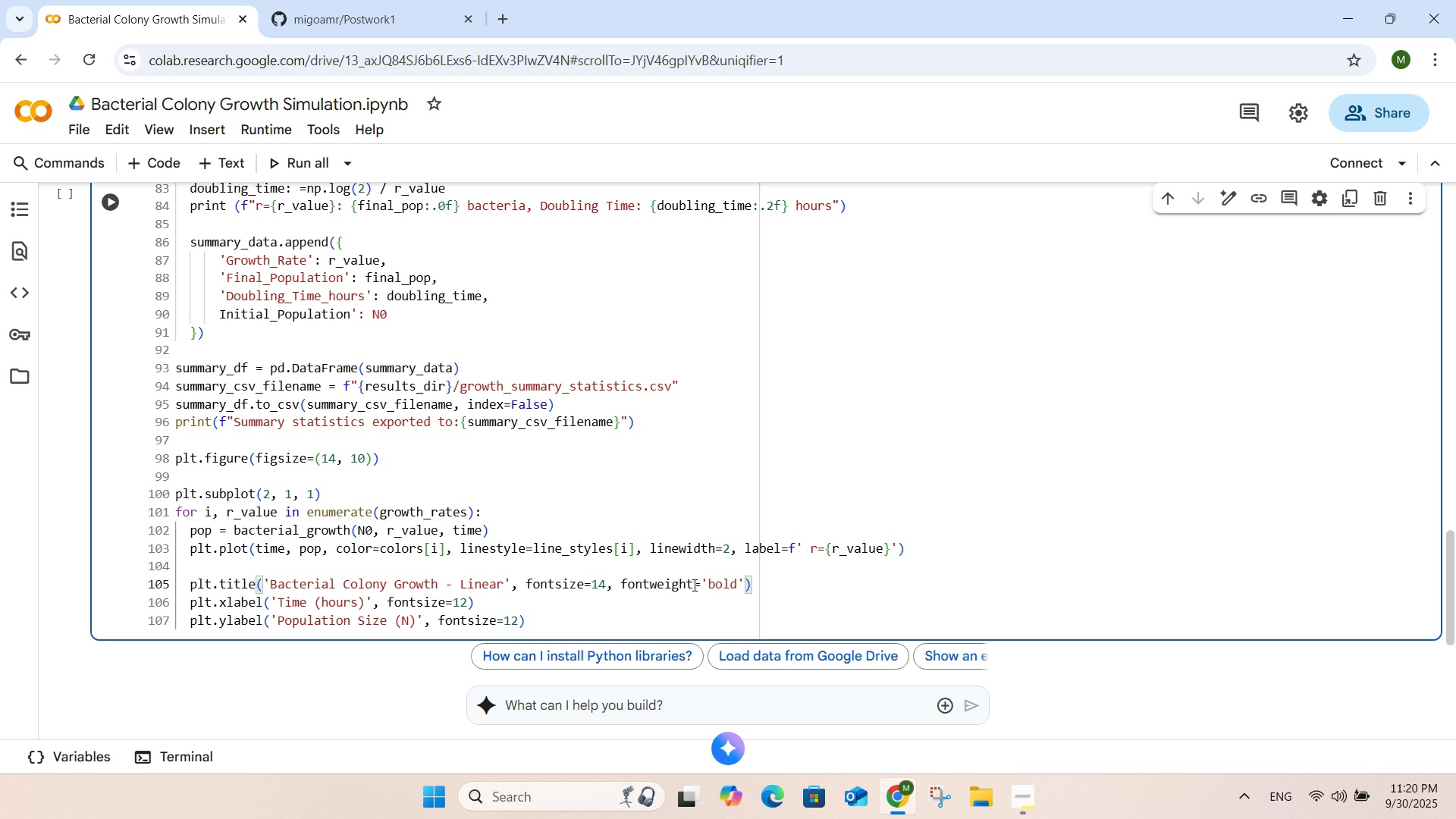 
type( Scale)
 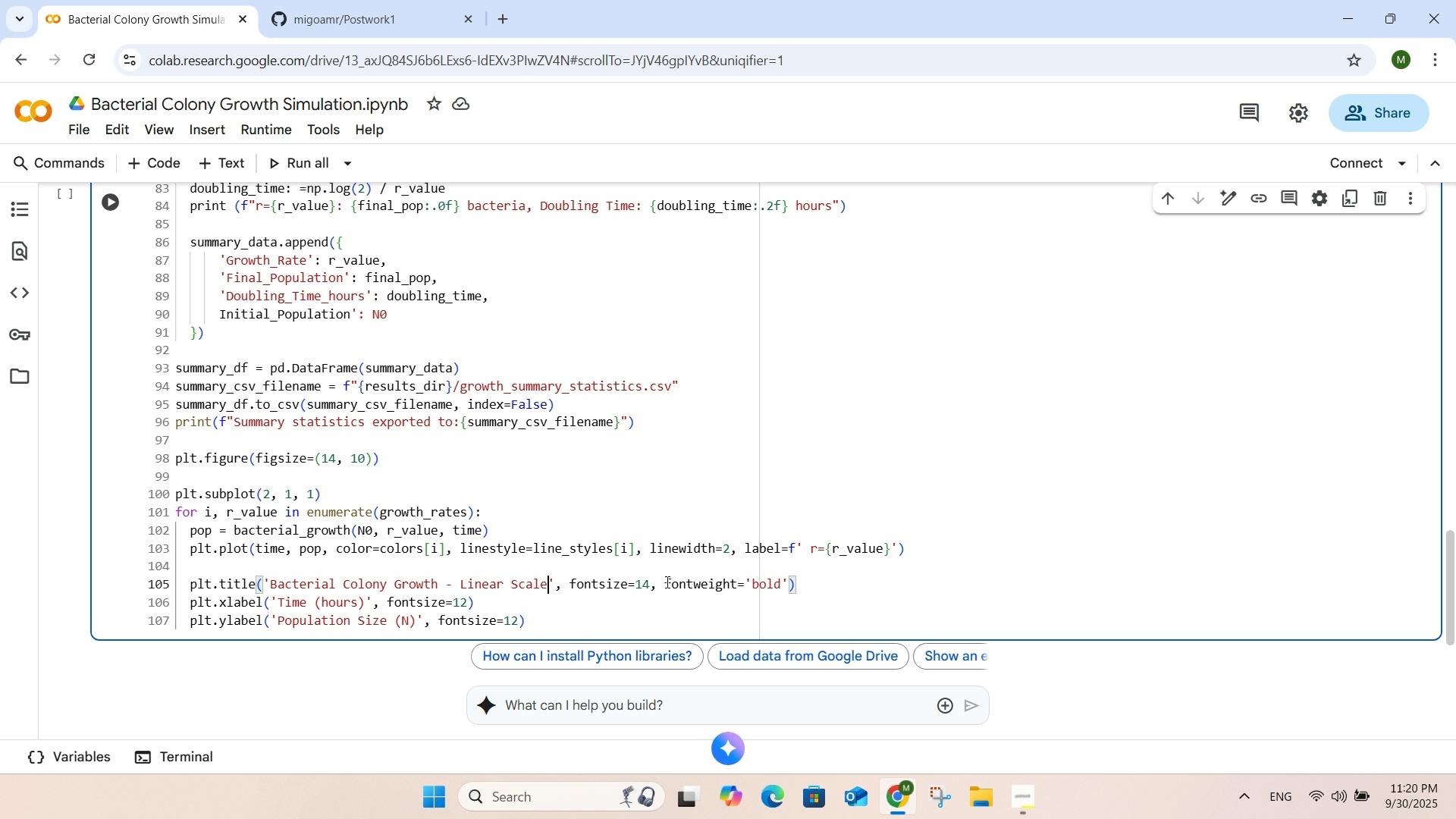 
wait(11.34)
 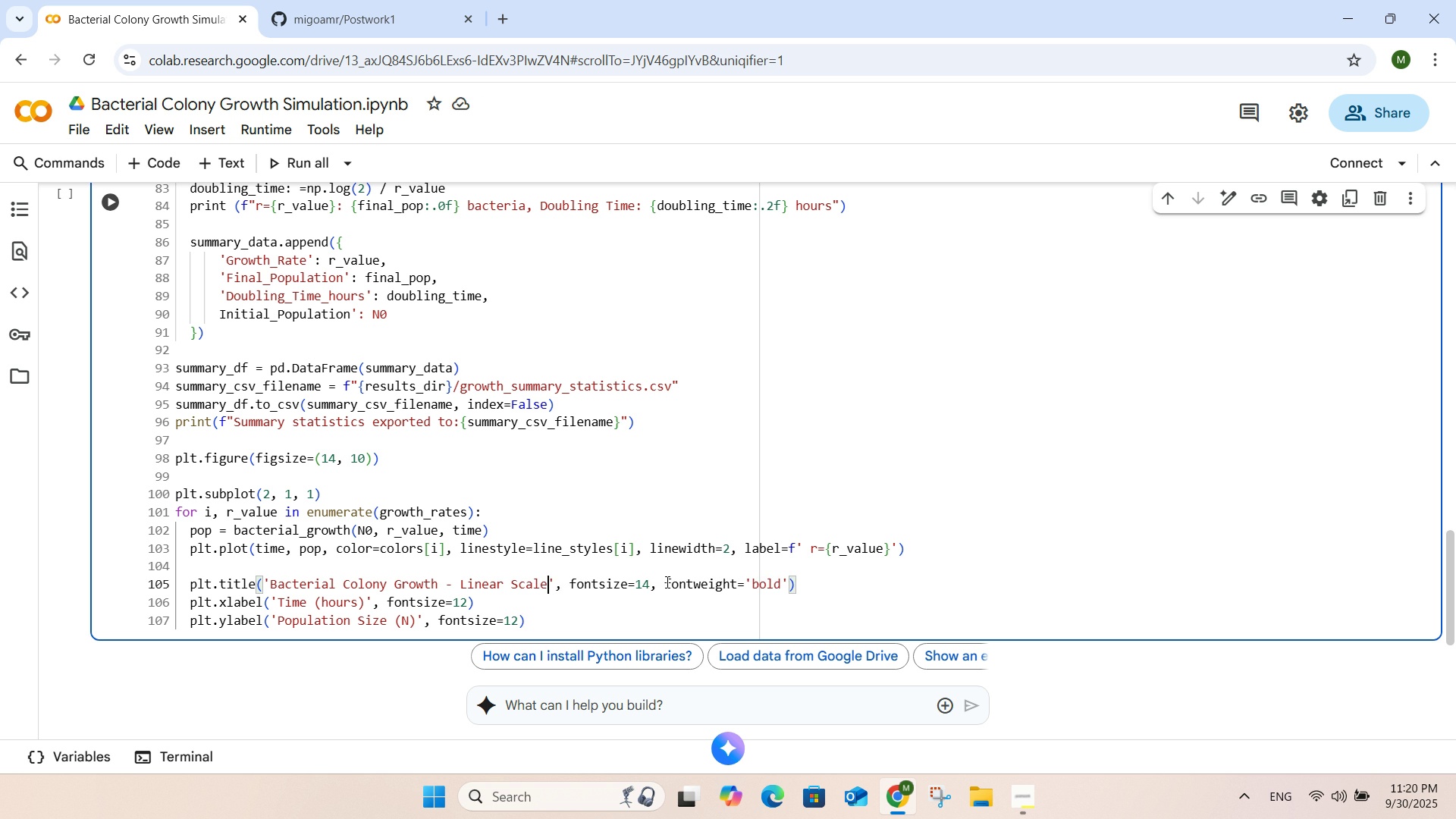 
left_click([791, 582])
 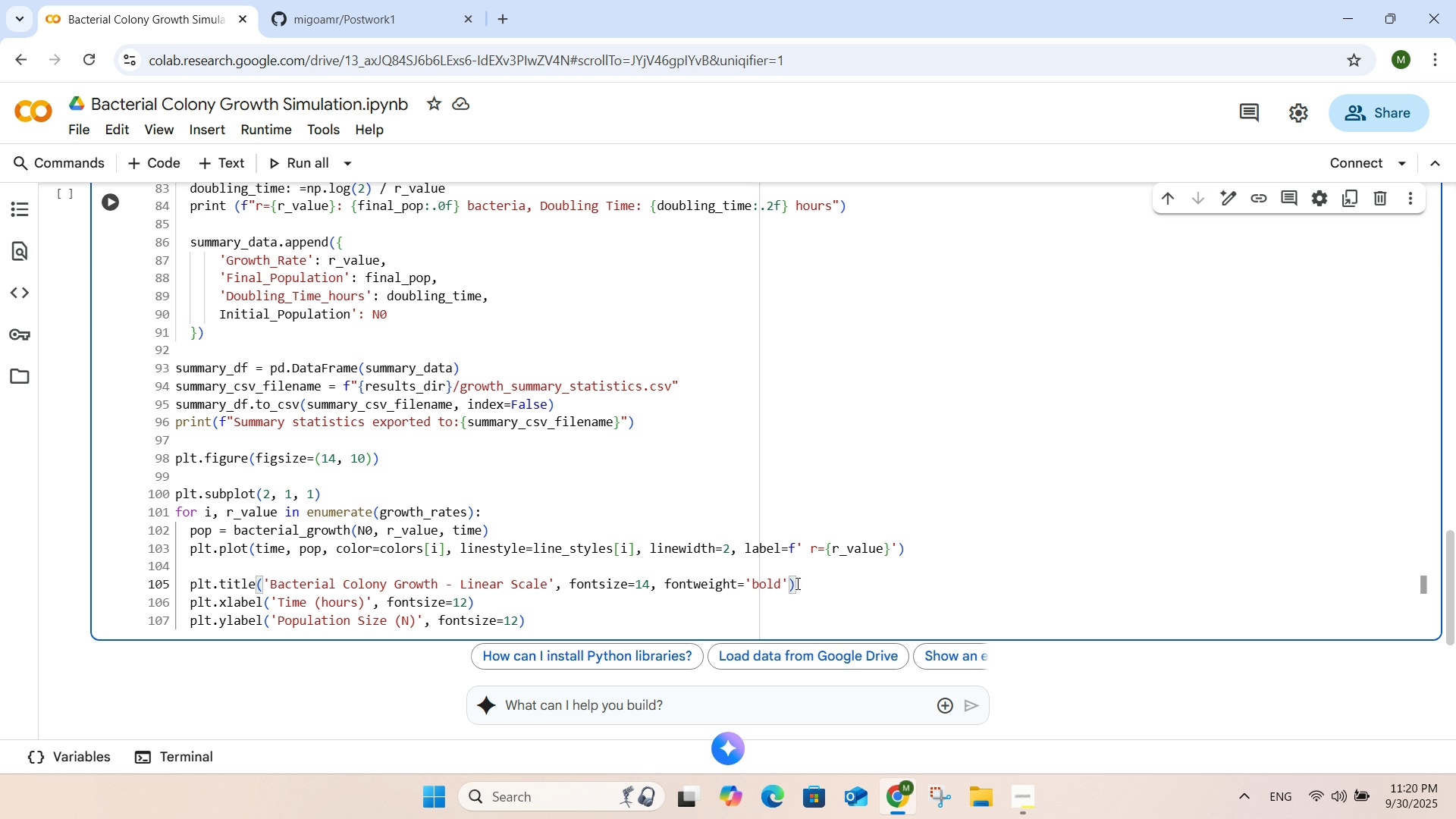 
left_click([816, 583])
 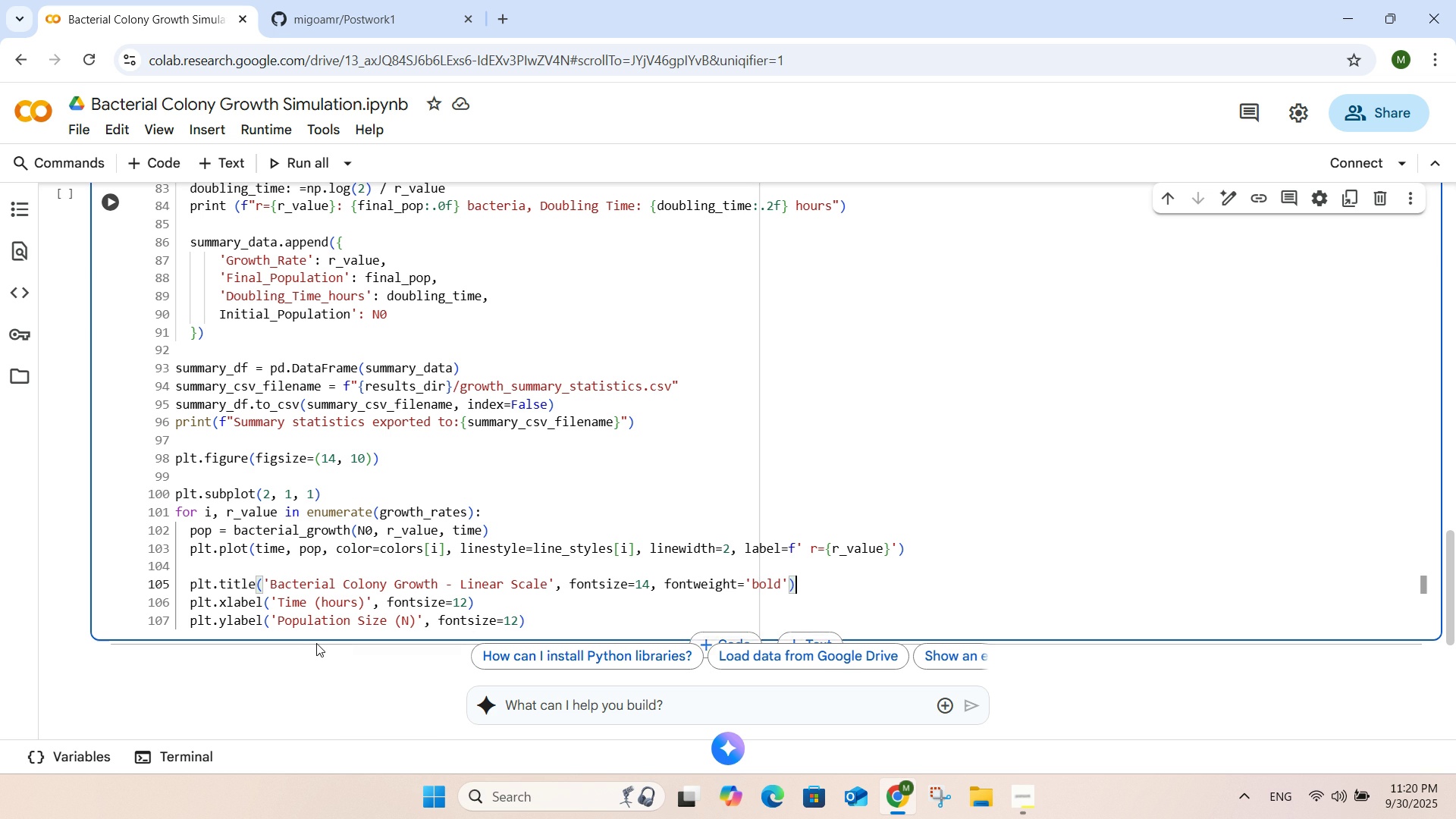 
wait(9.39)
 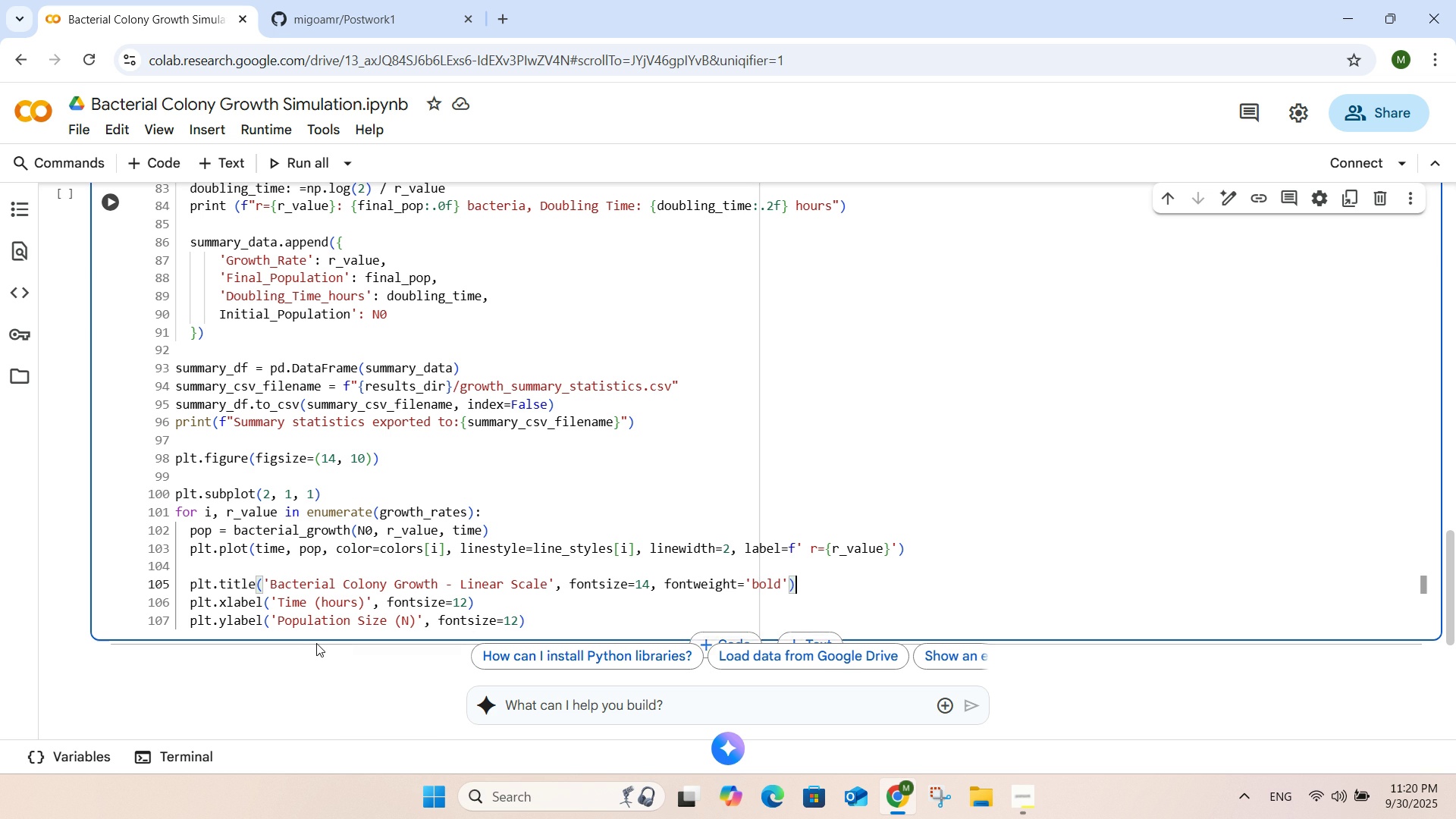 
left_click([554, 620])
 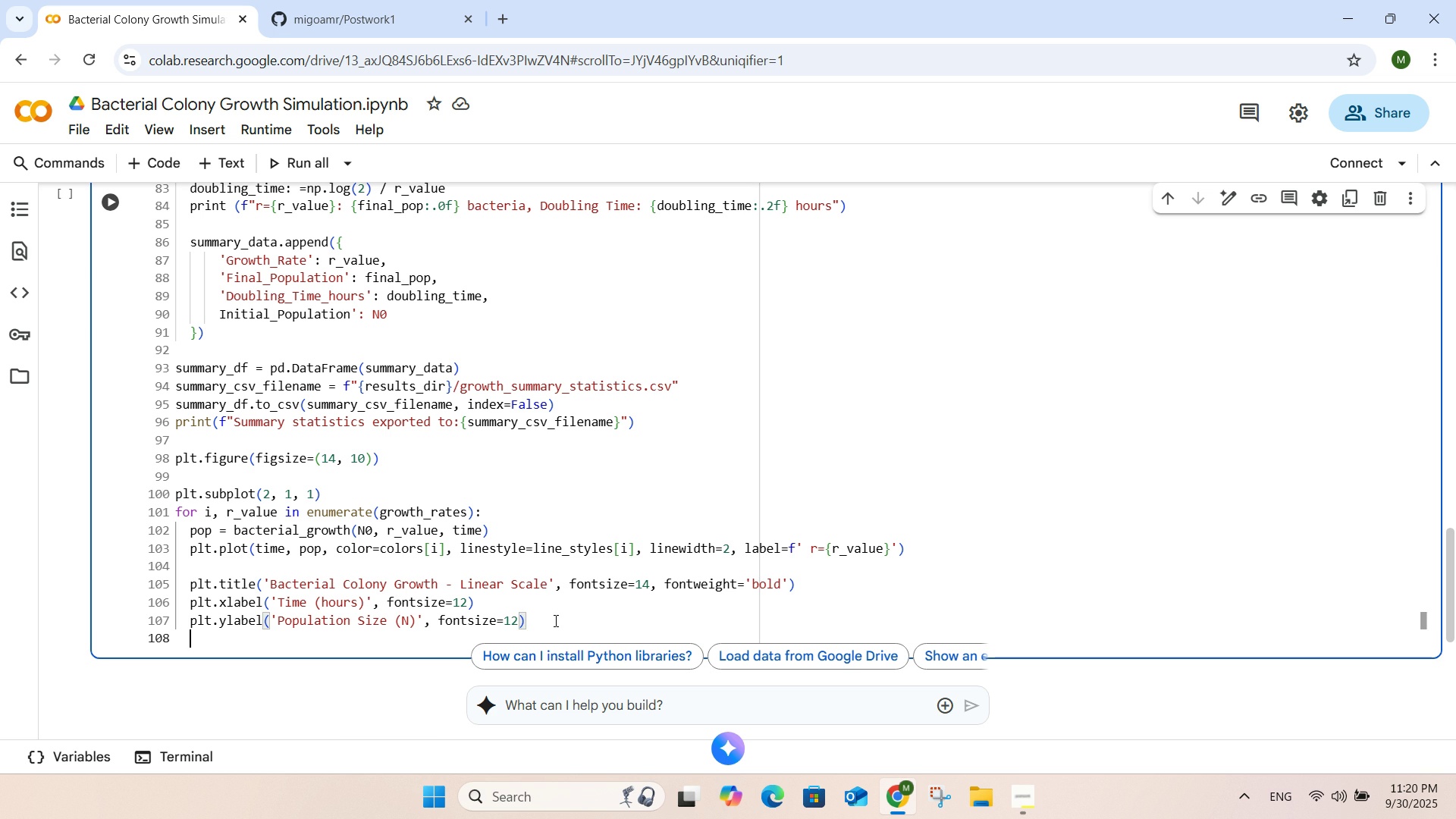 
key(Enter)
 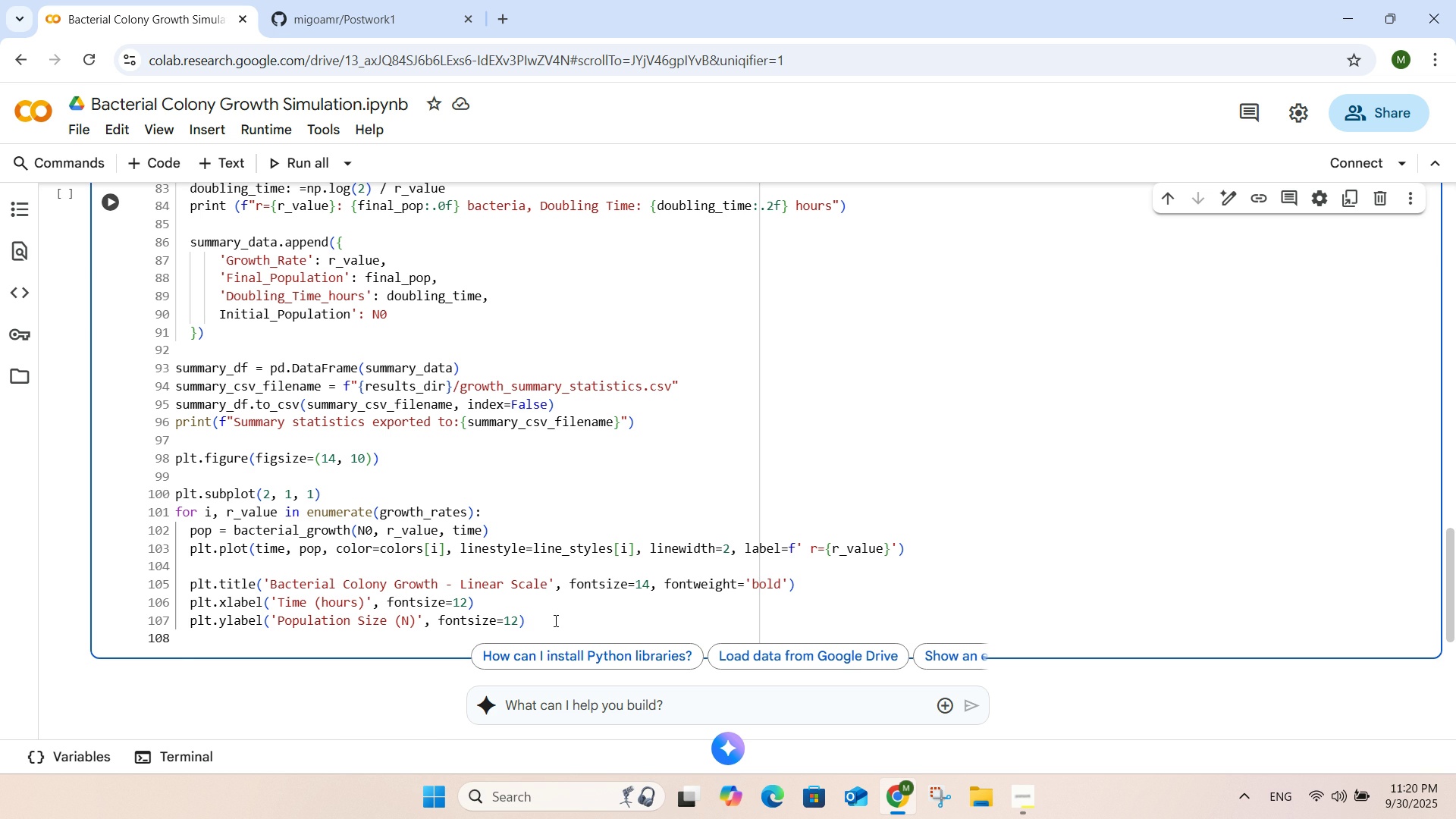 
type(pllt)
key(Backspace)
key(Backspace)
type(t.g)
 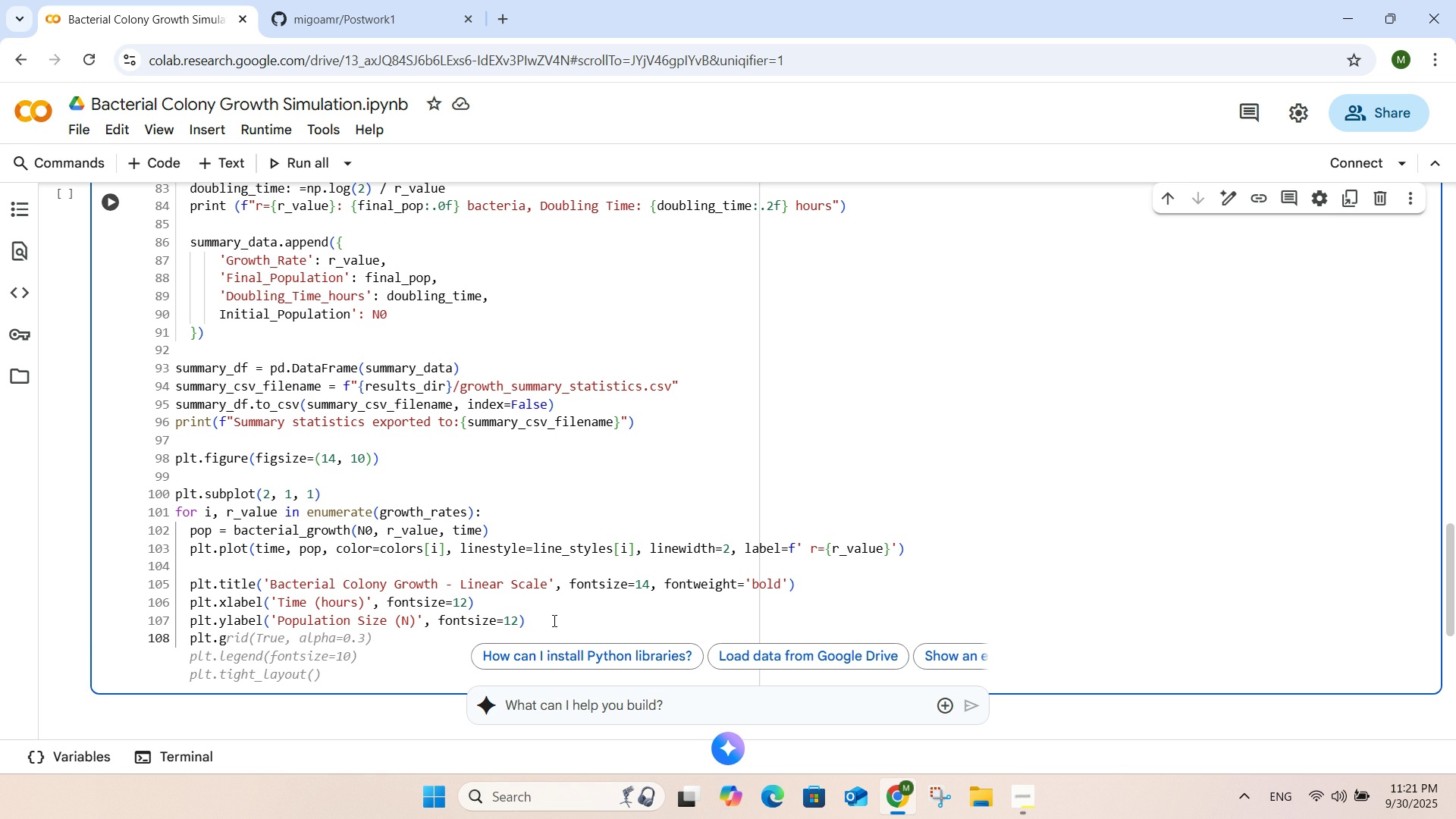 
key(Tab)